 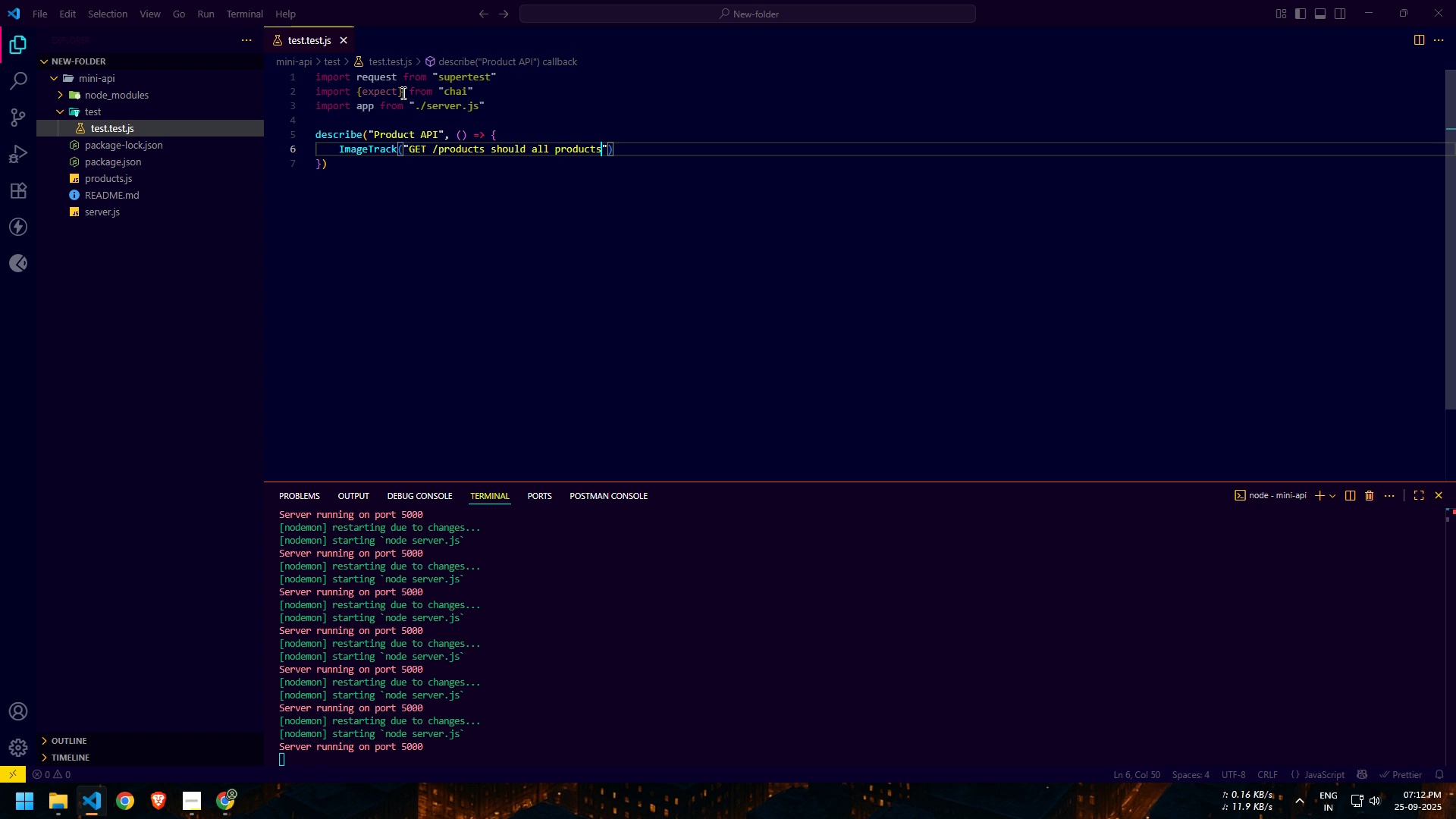 
key(ArrowRight)
 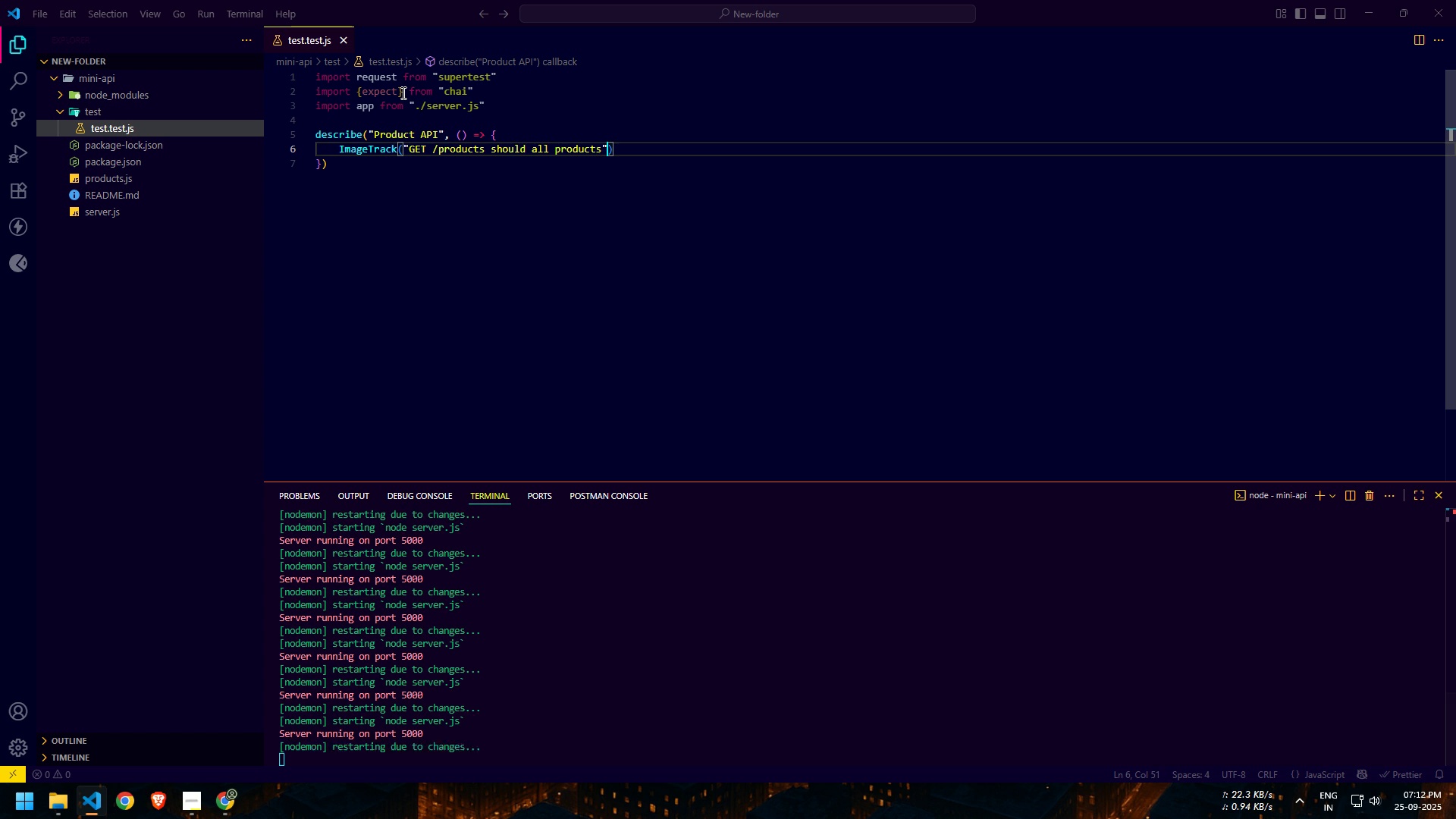 
type(, async ()
 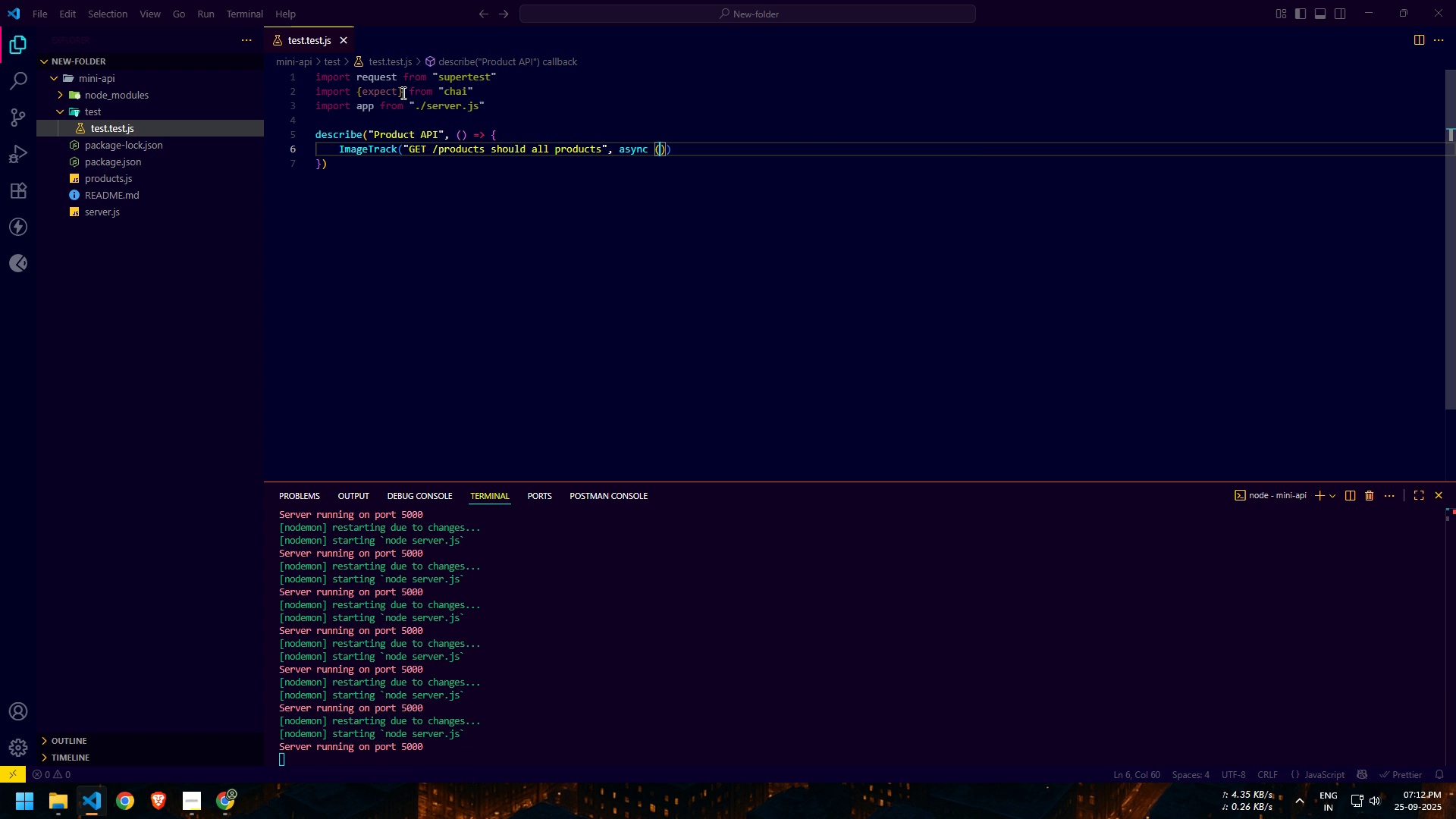 
key(ArrowRight)
 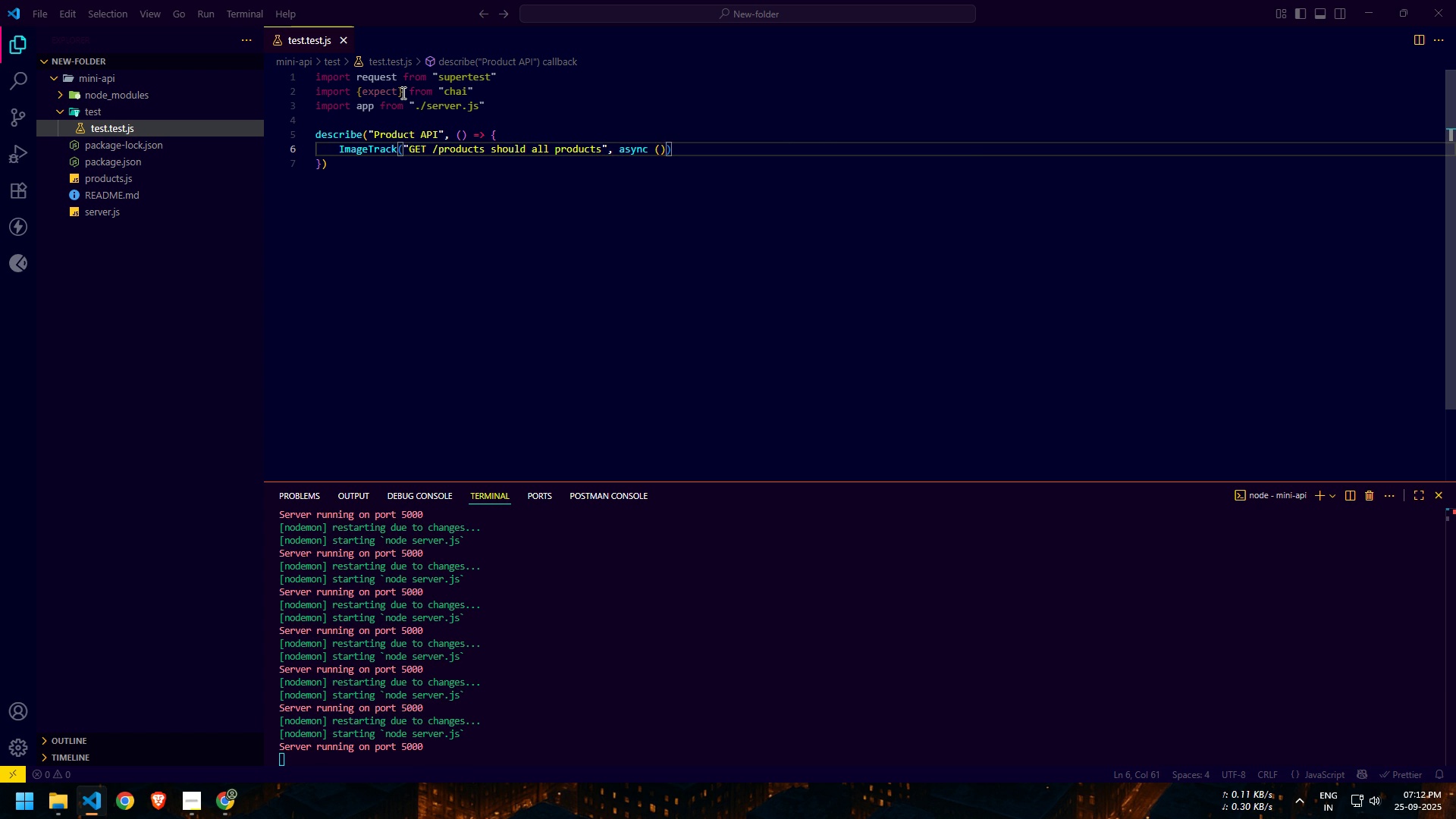 
key(ArrowLeft)
 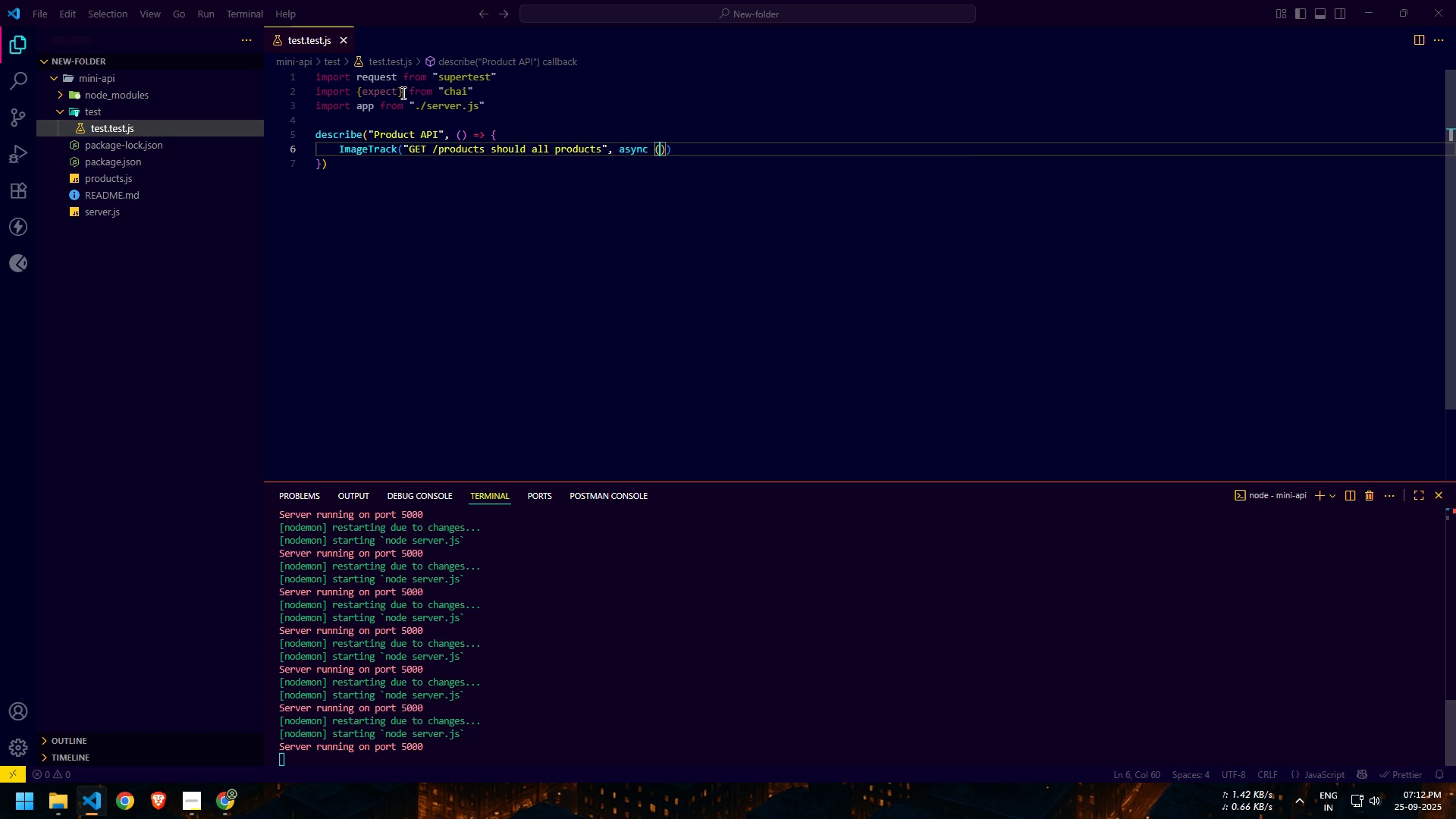 
key(Backspace)